 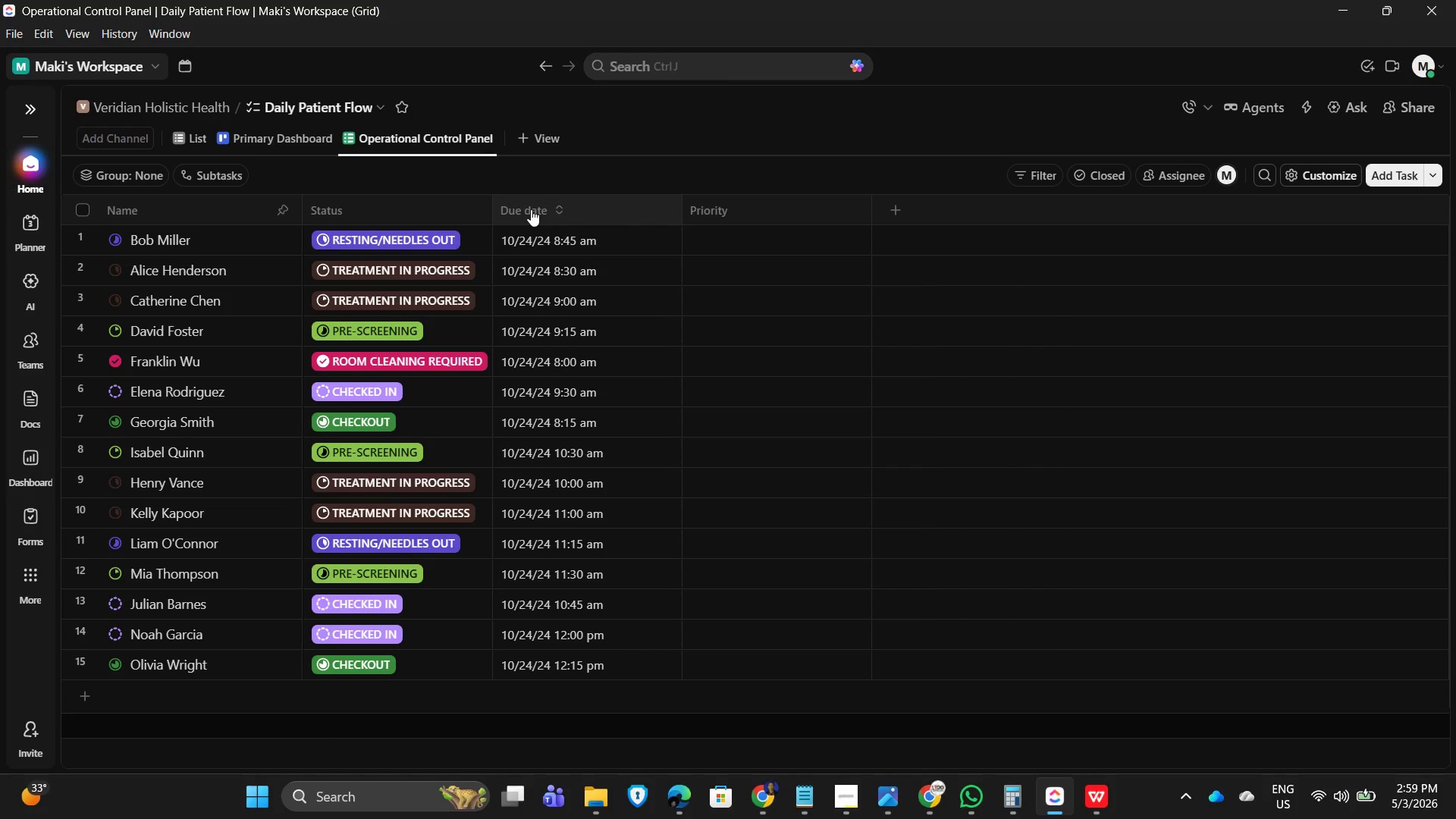 
left_click([1262, 351])
 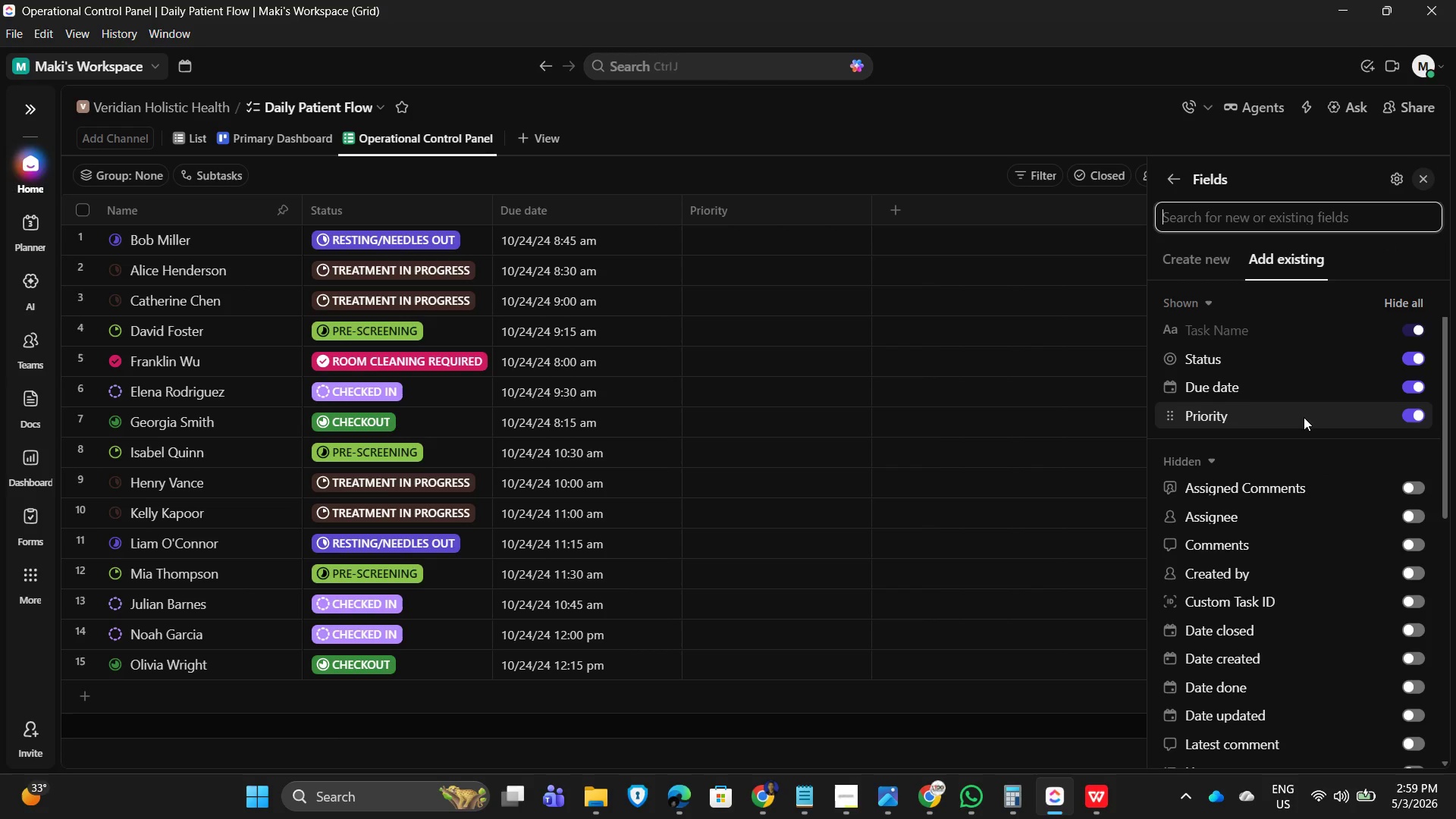 
wait(6.23)
 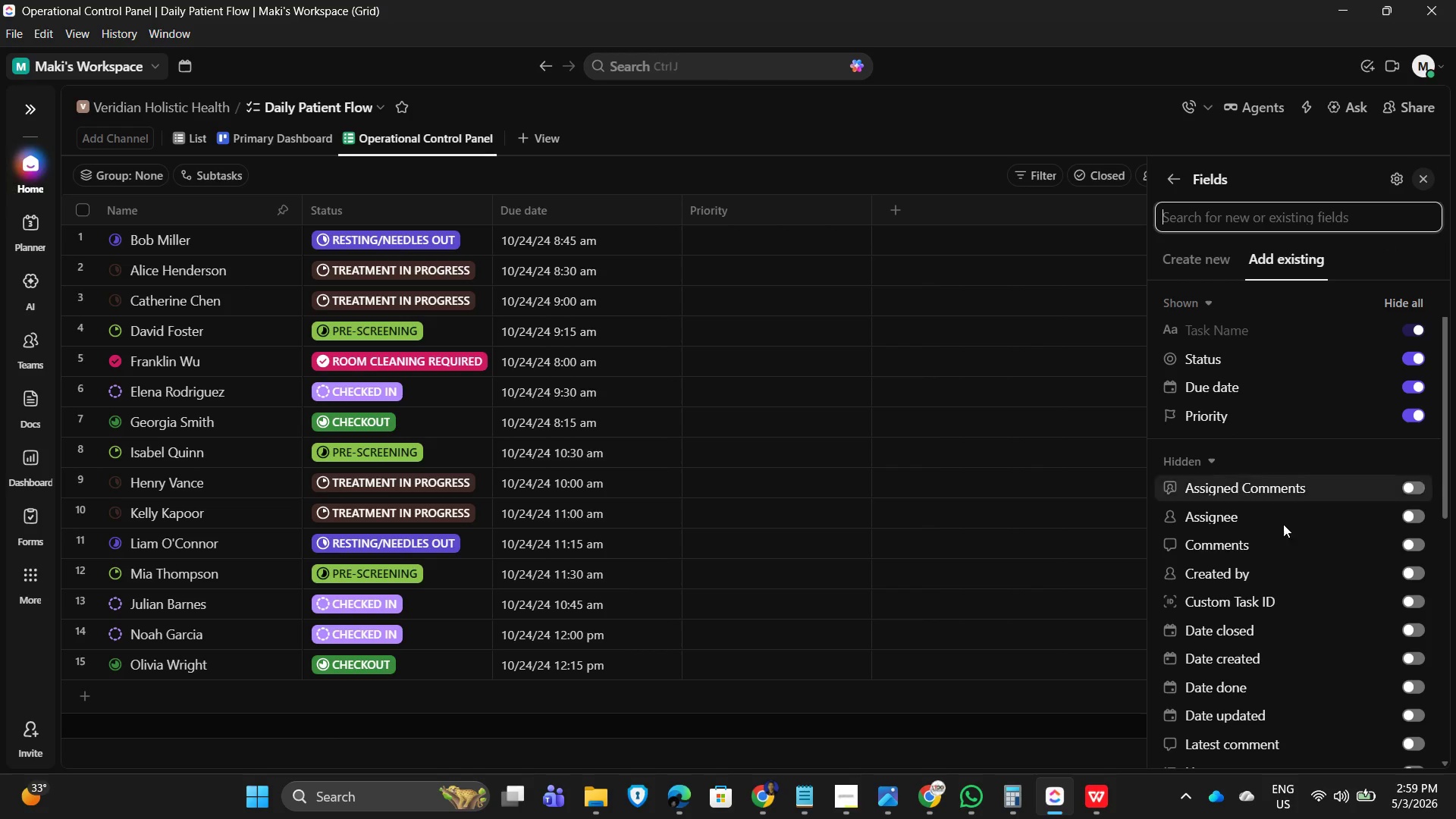 
left_click([1419, 422])
 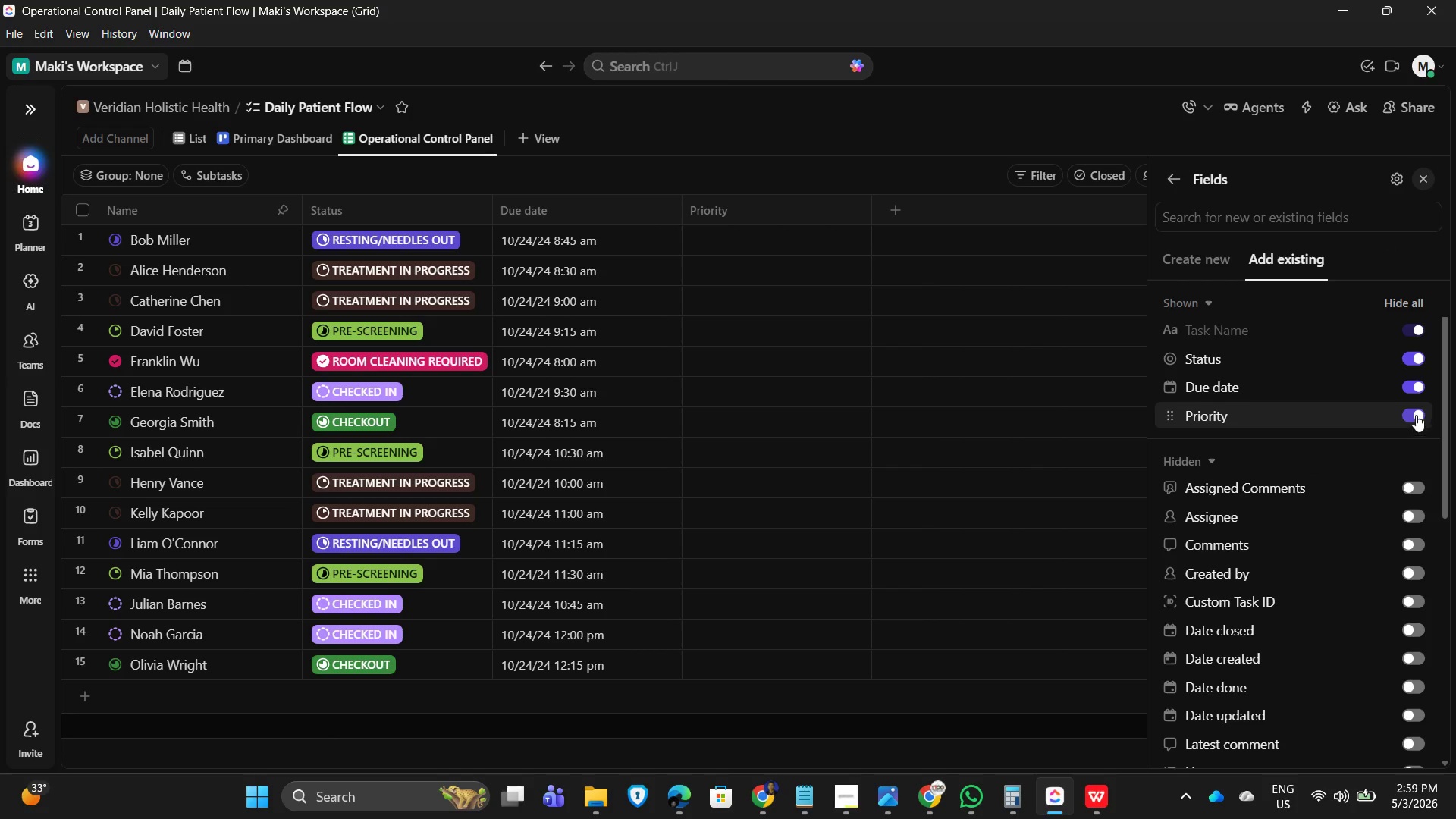 
left_click([1415, 413])
 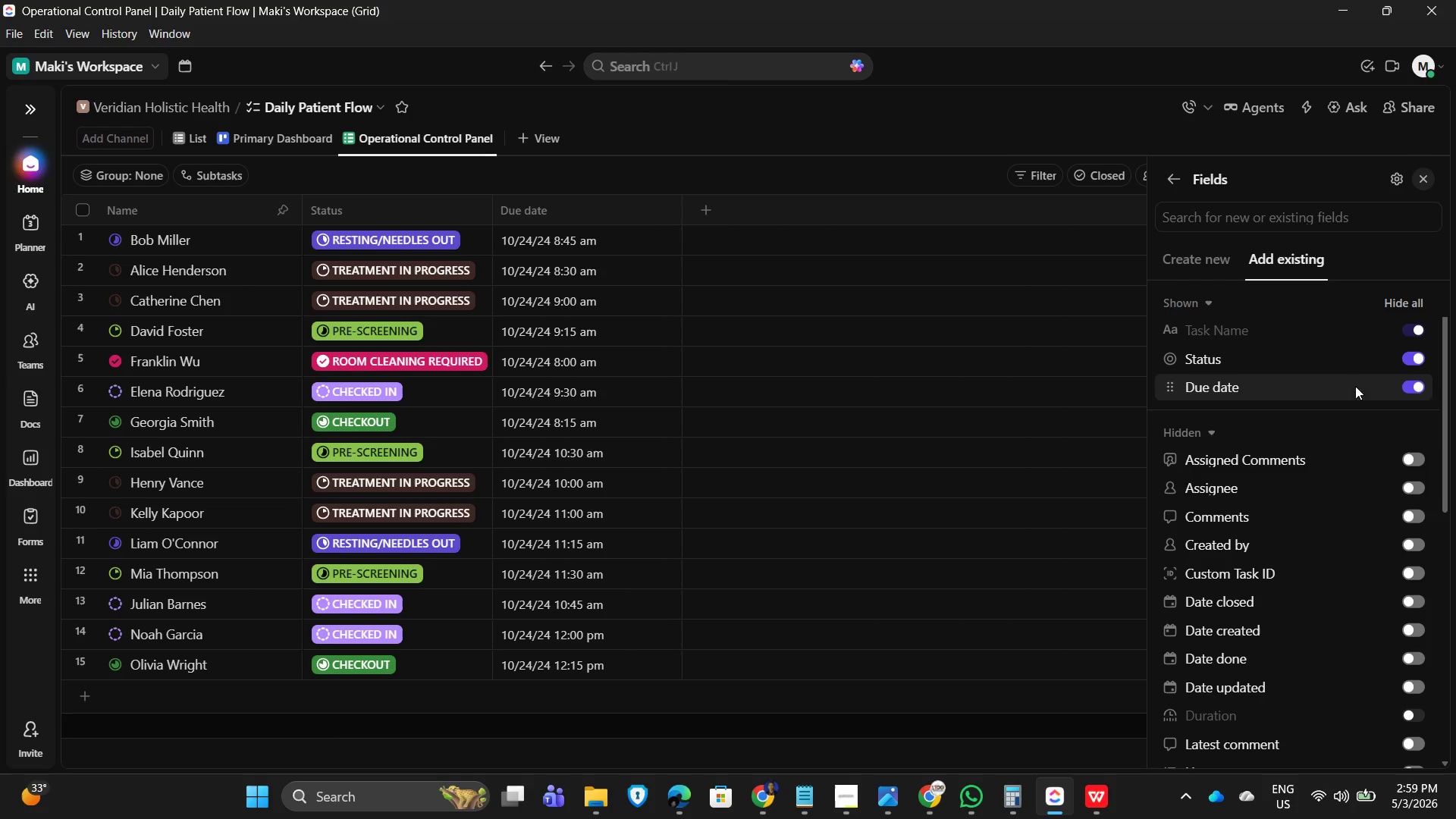 
mouse_move([1392, 394])
 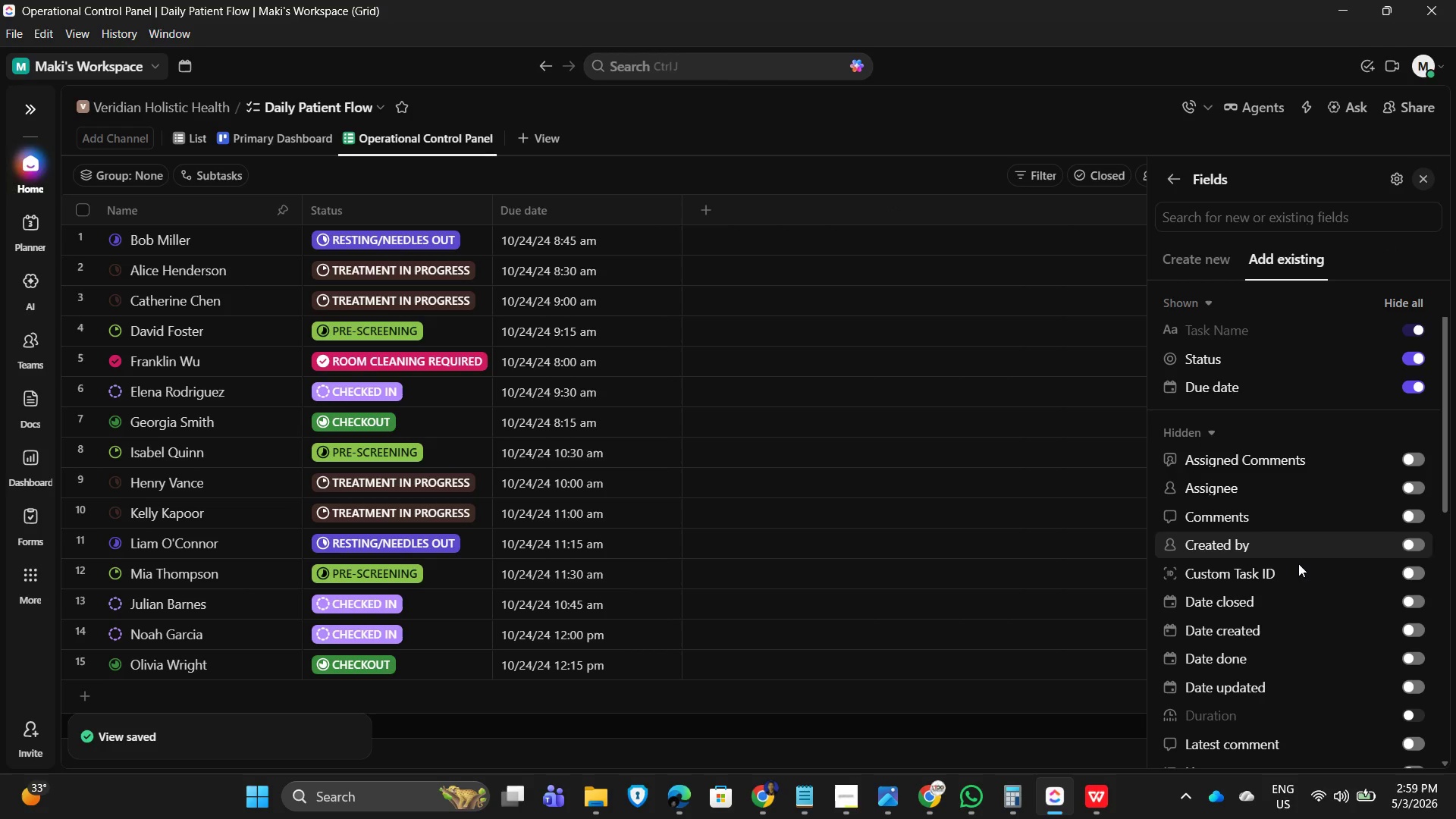 
scroll: coordinate [1354, 689], scroll_direction: down, amount: 10.0
 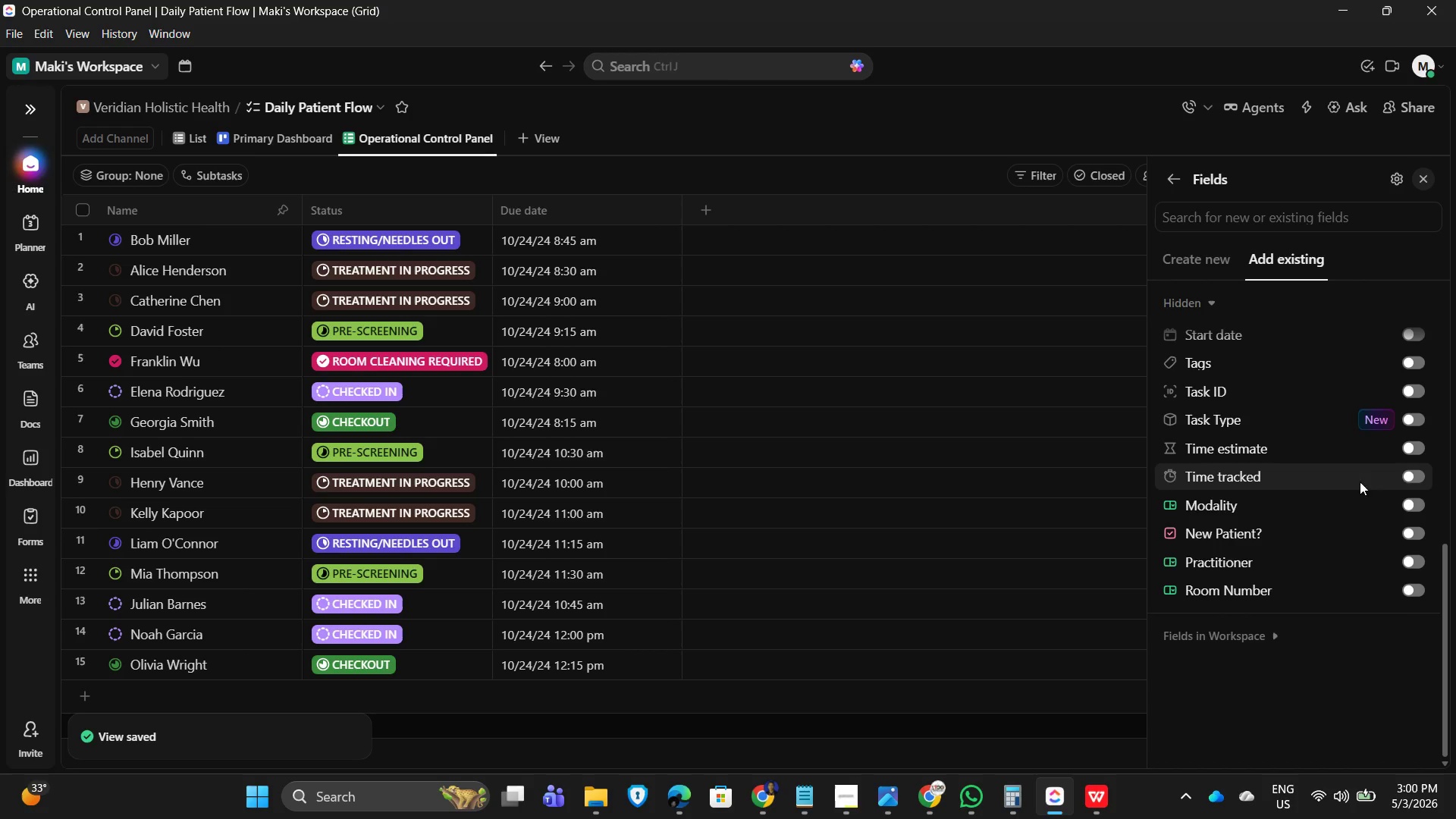 
mouse_move([1416, 516])
 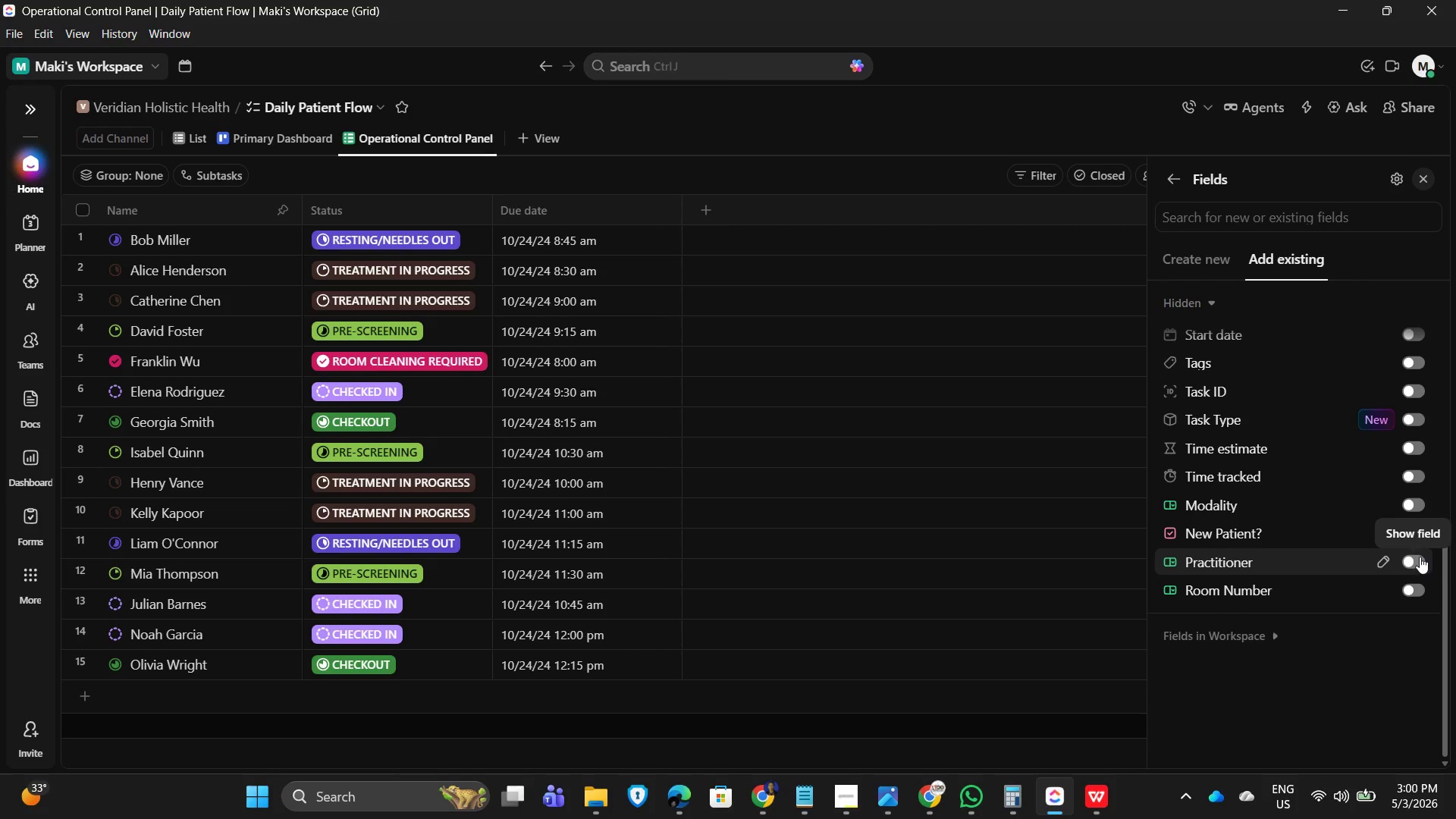 
left_click([1416, 557])
 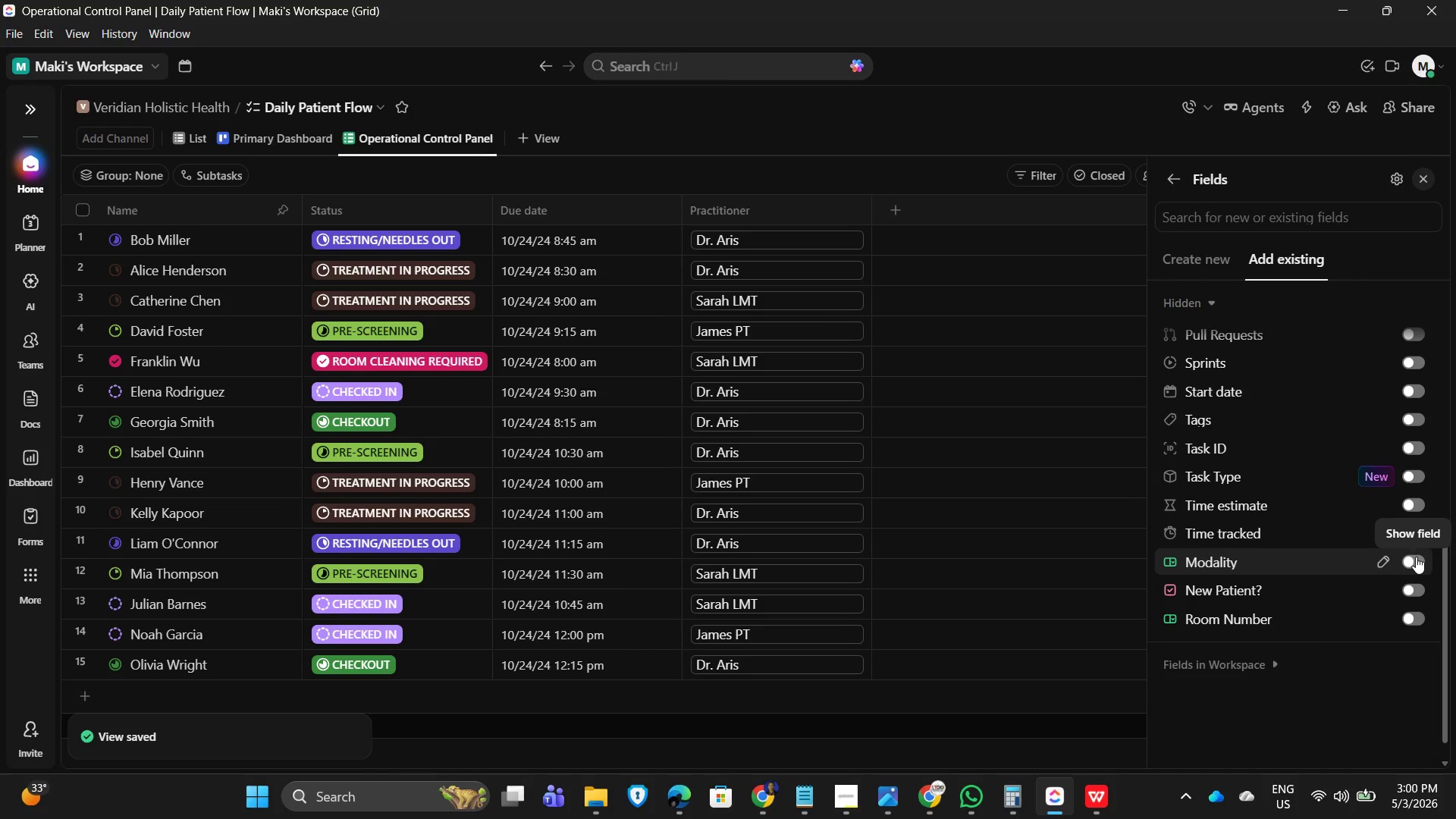 
left_click([1416, 560])
 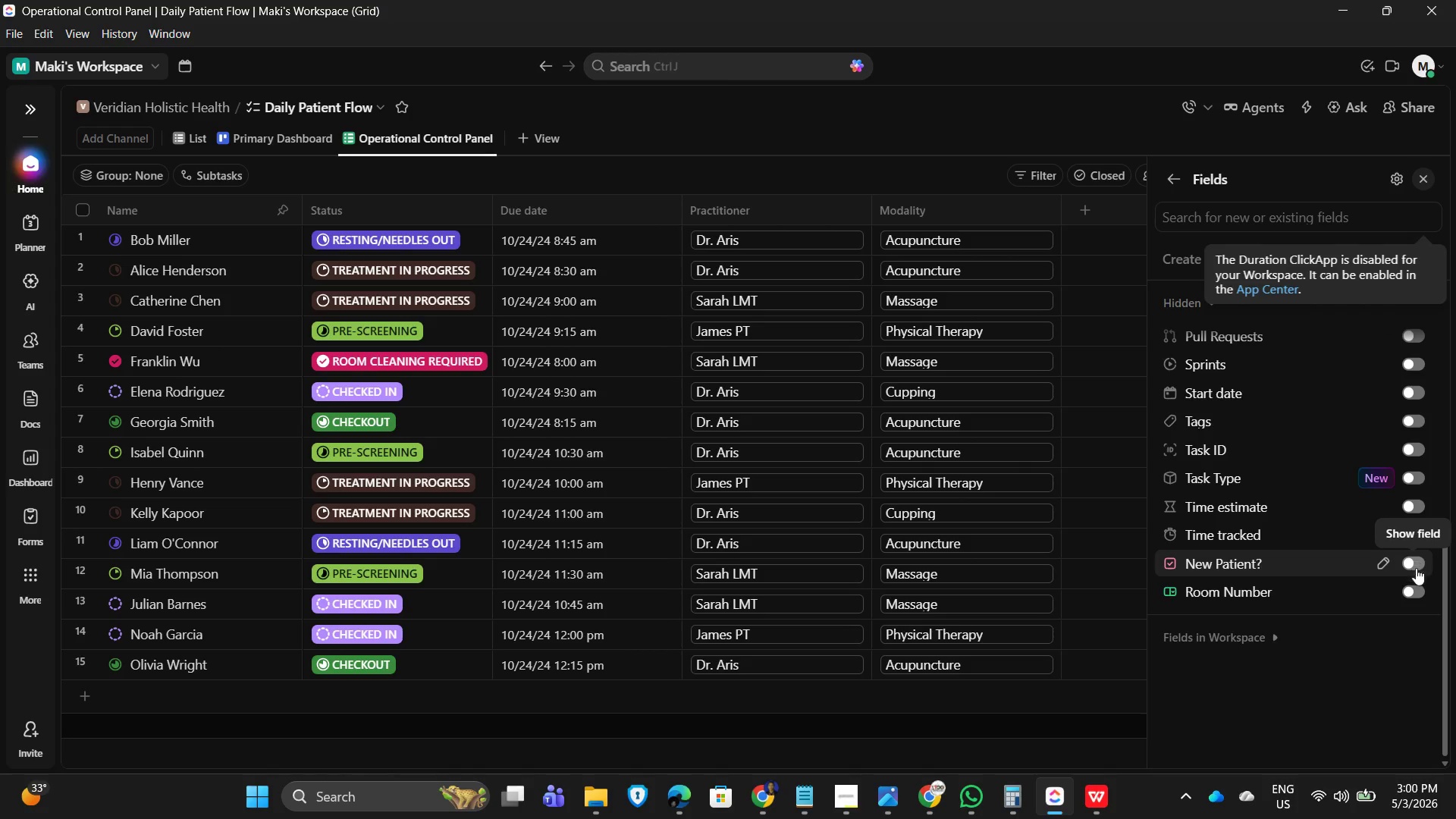 
left_click([1420, 588])
 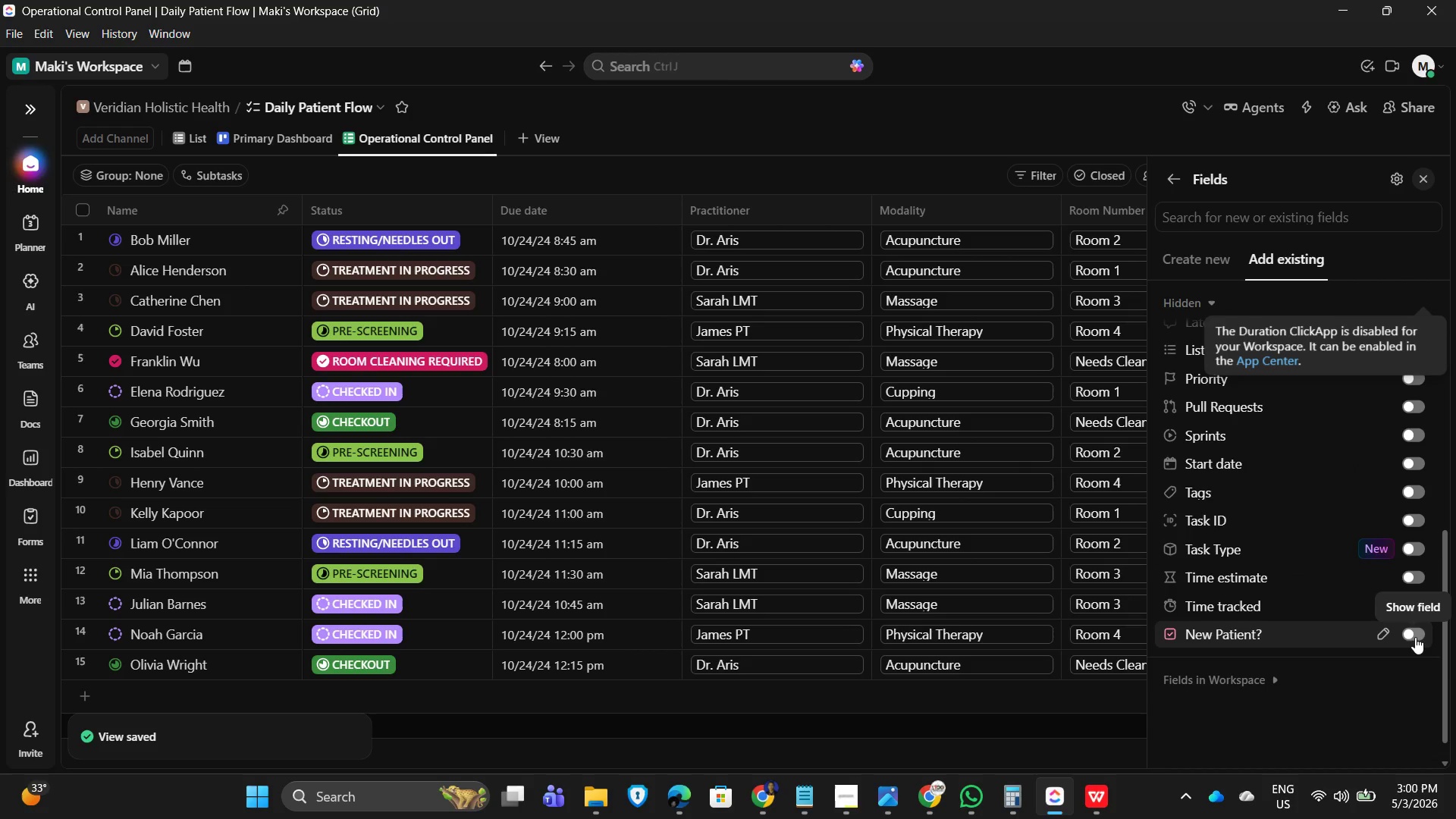 
left_click([1415, 637])
 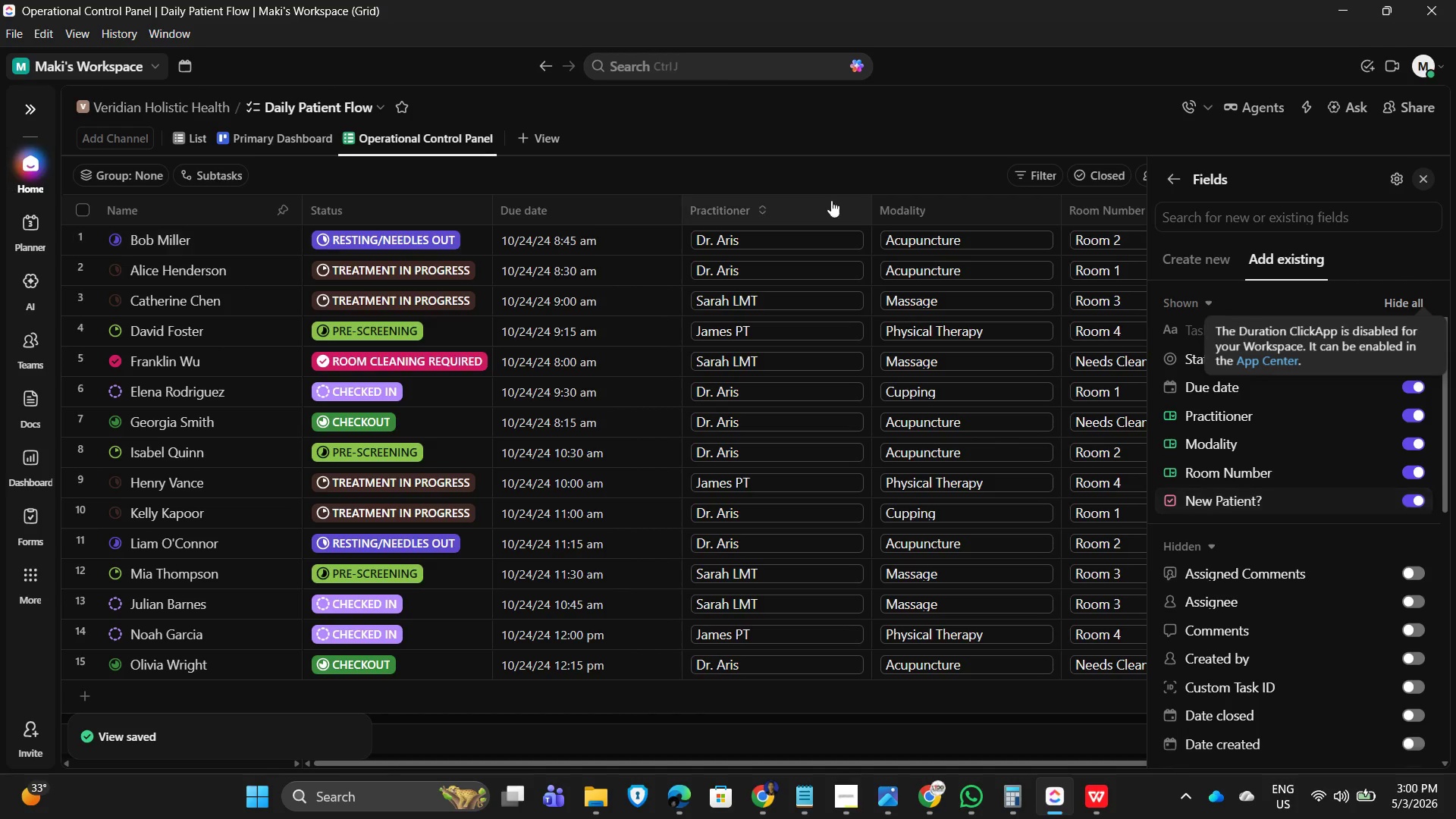 
left_click([926, 132])
 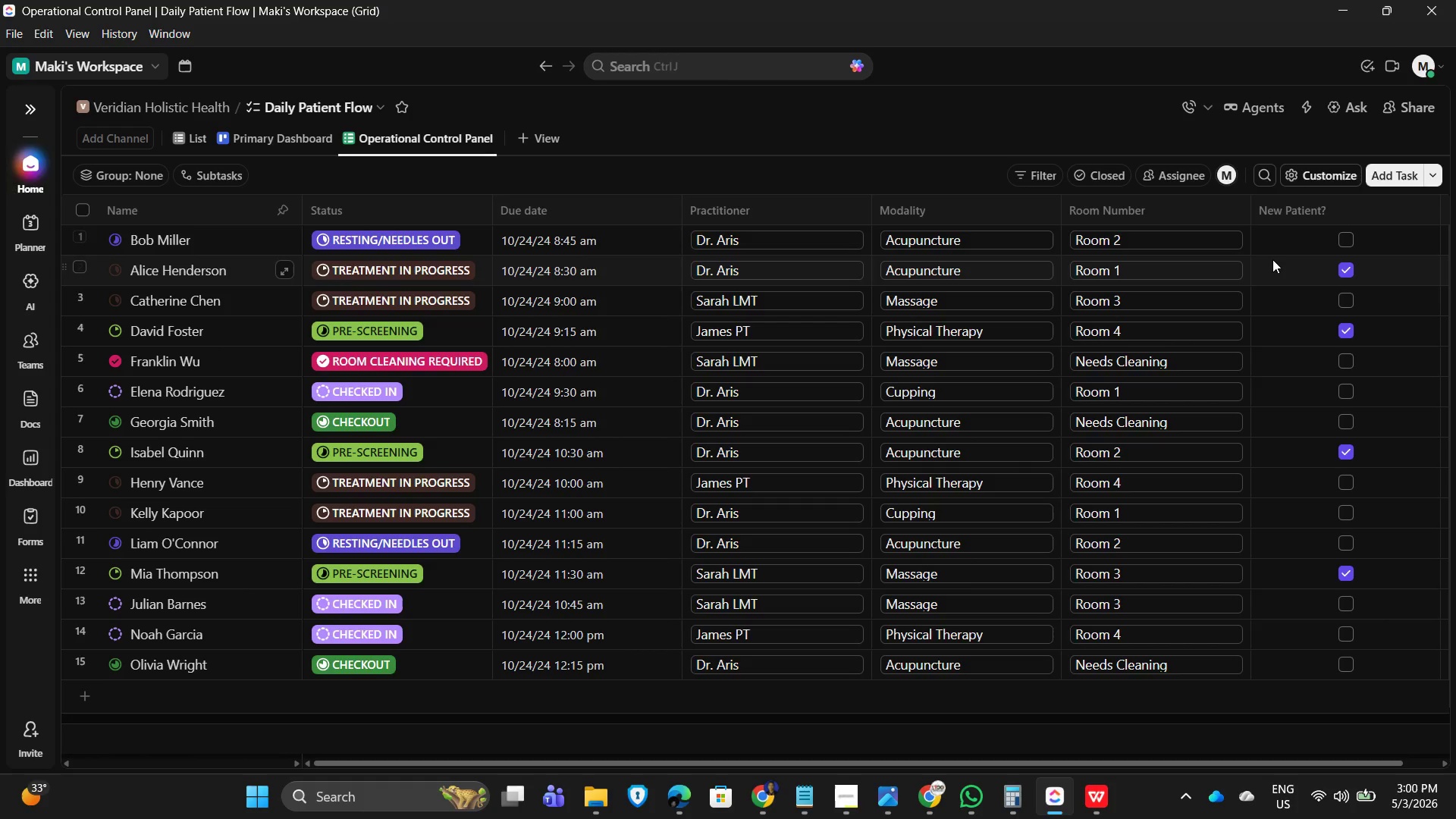 
wait(9.25)
 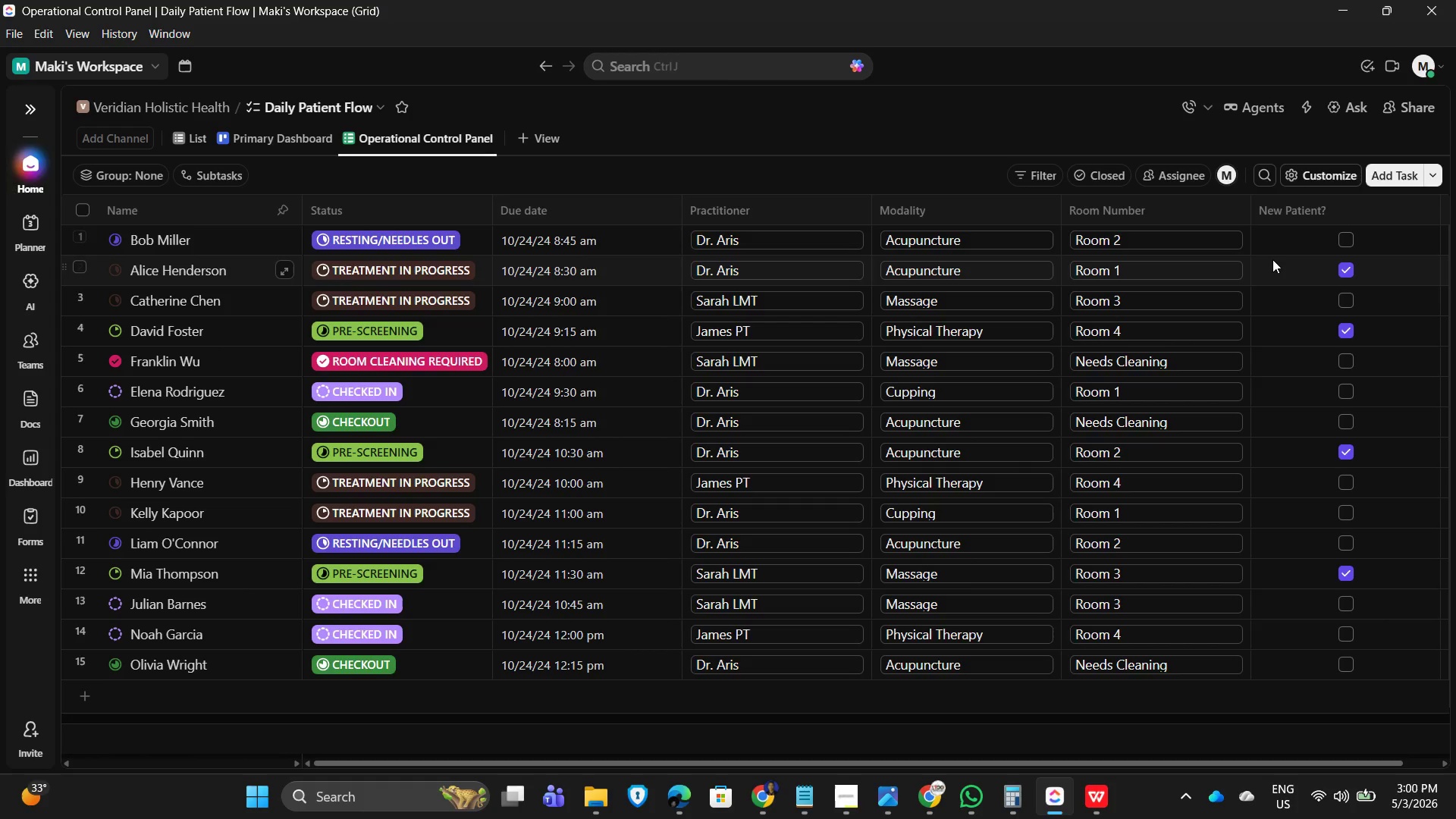 
left_click([563, 208])
 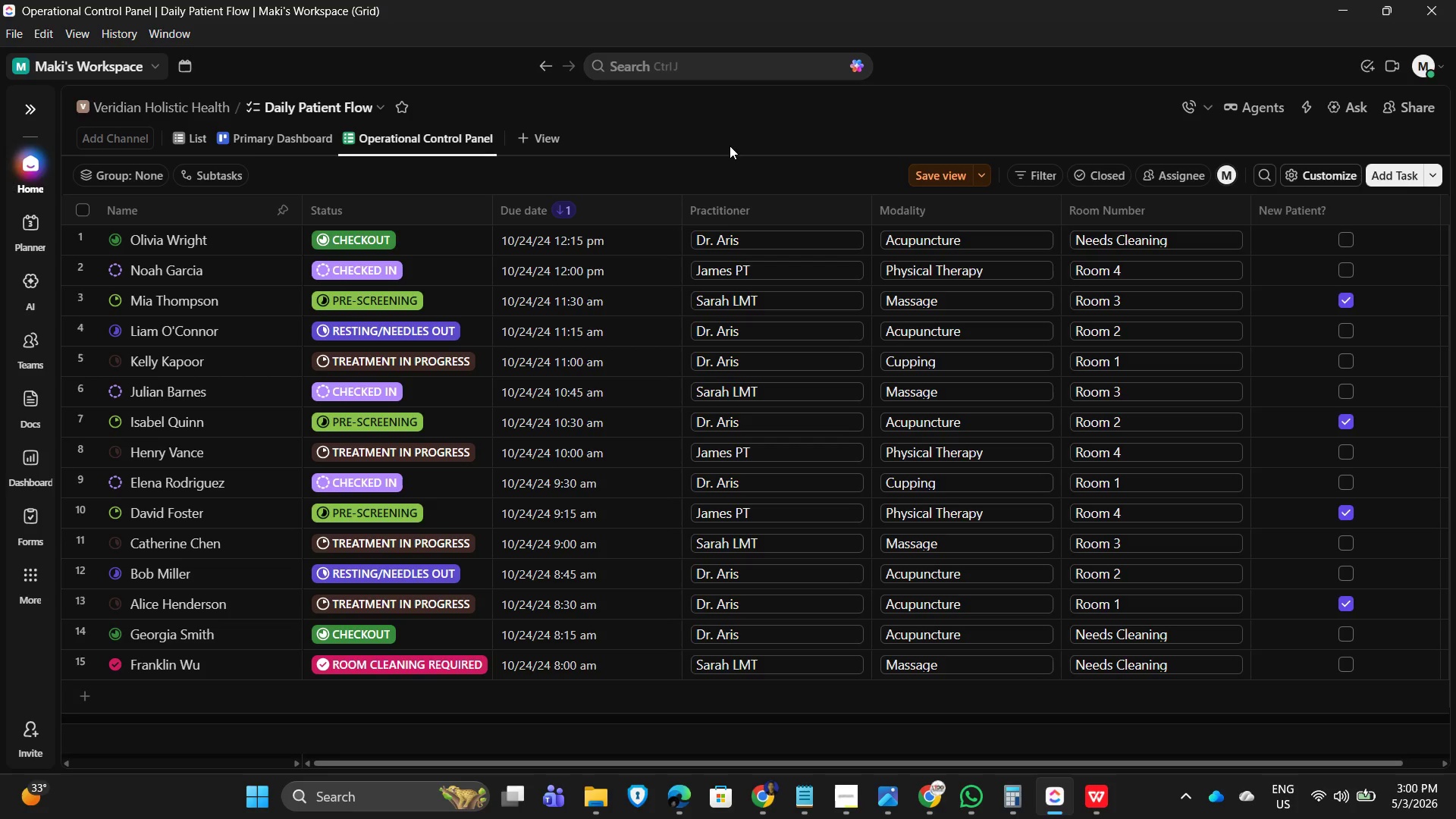 
wait(5.36)
 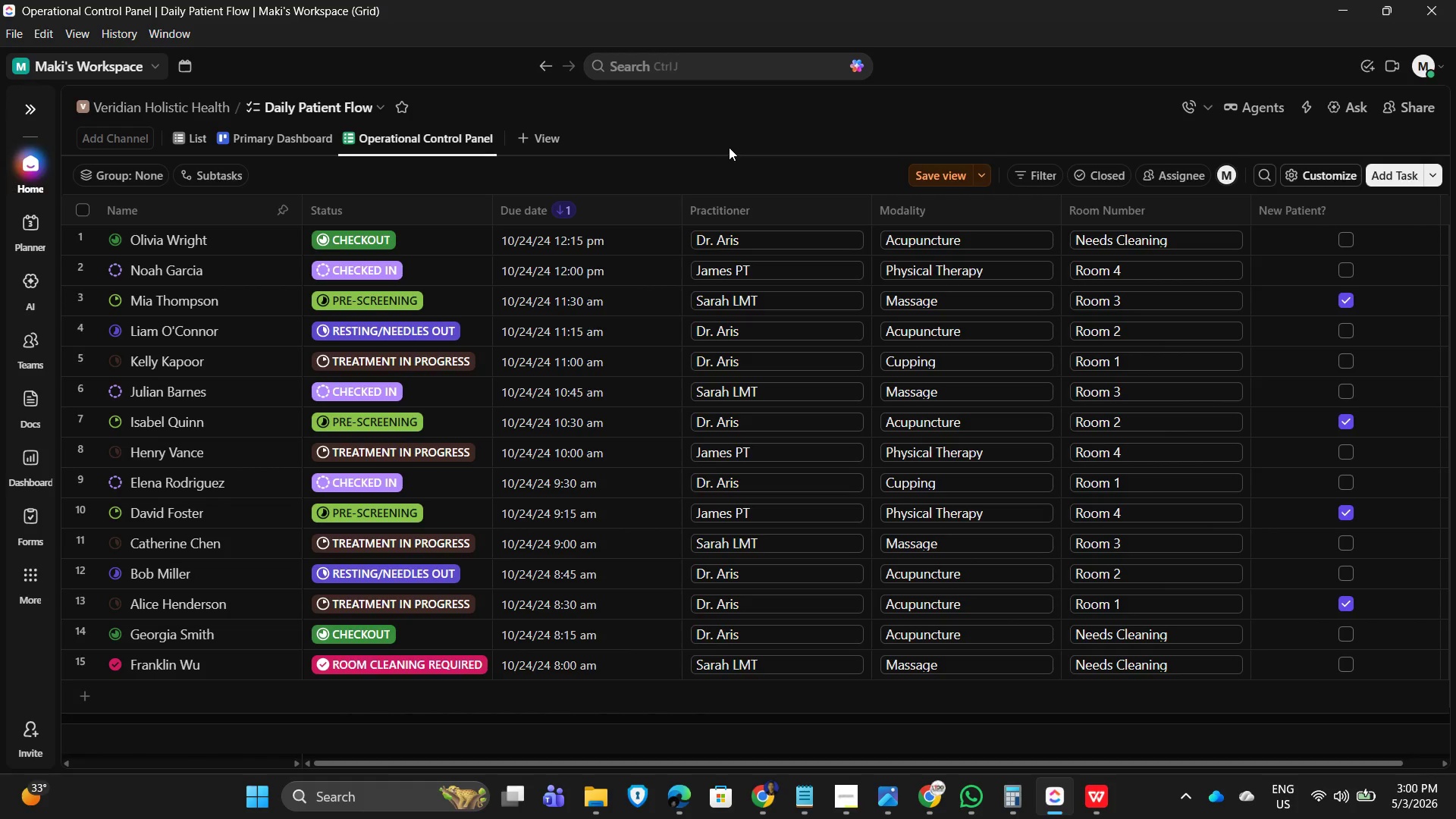 
left_click([1320, 177])
 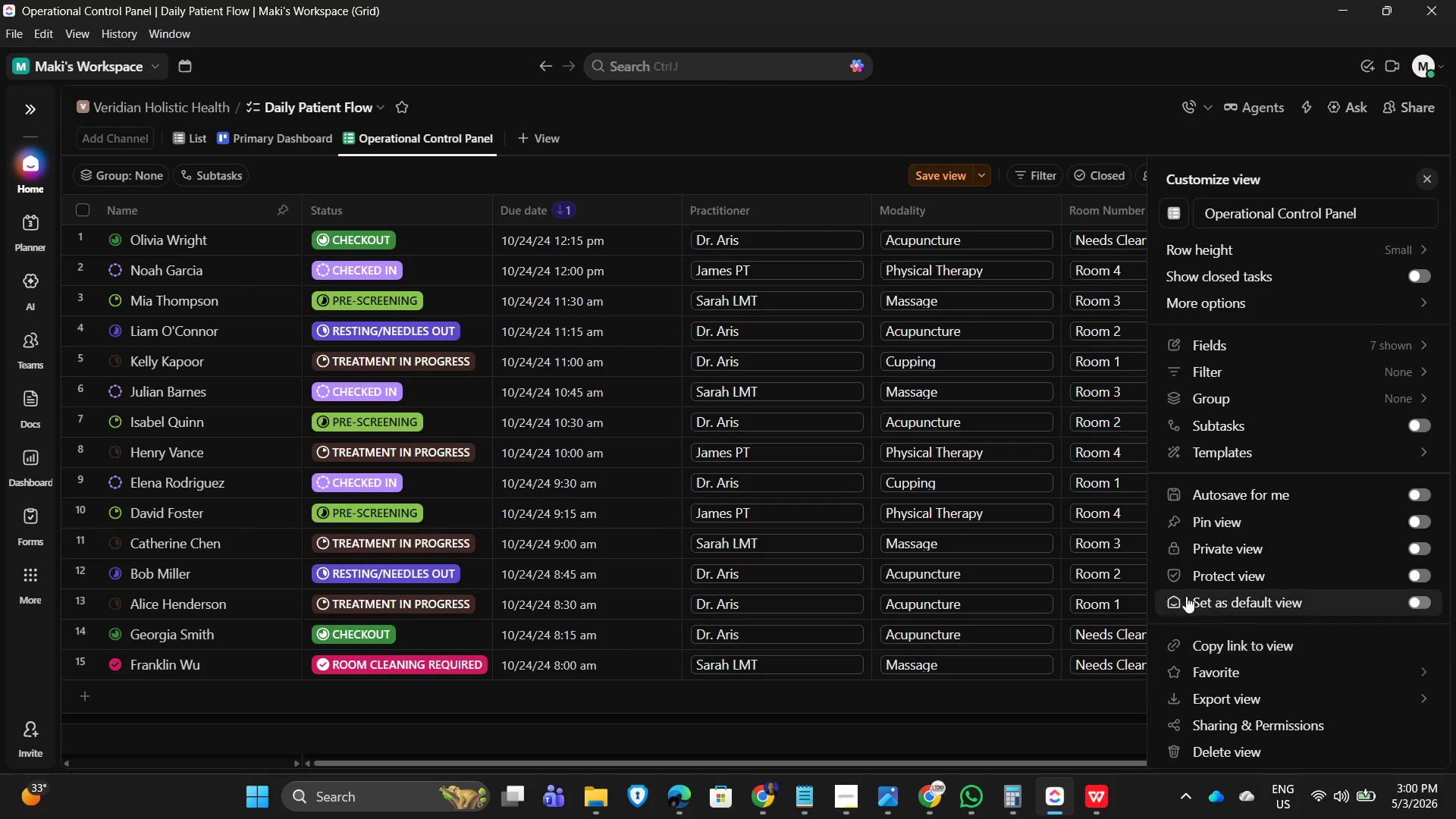 
left_click([1257, 488])
 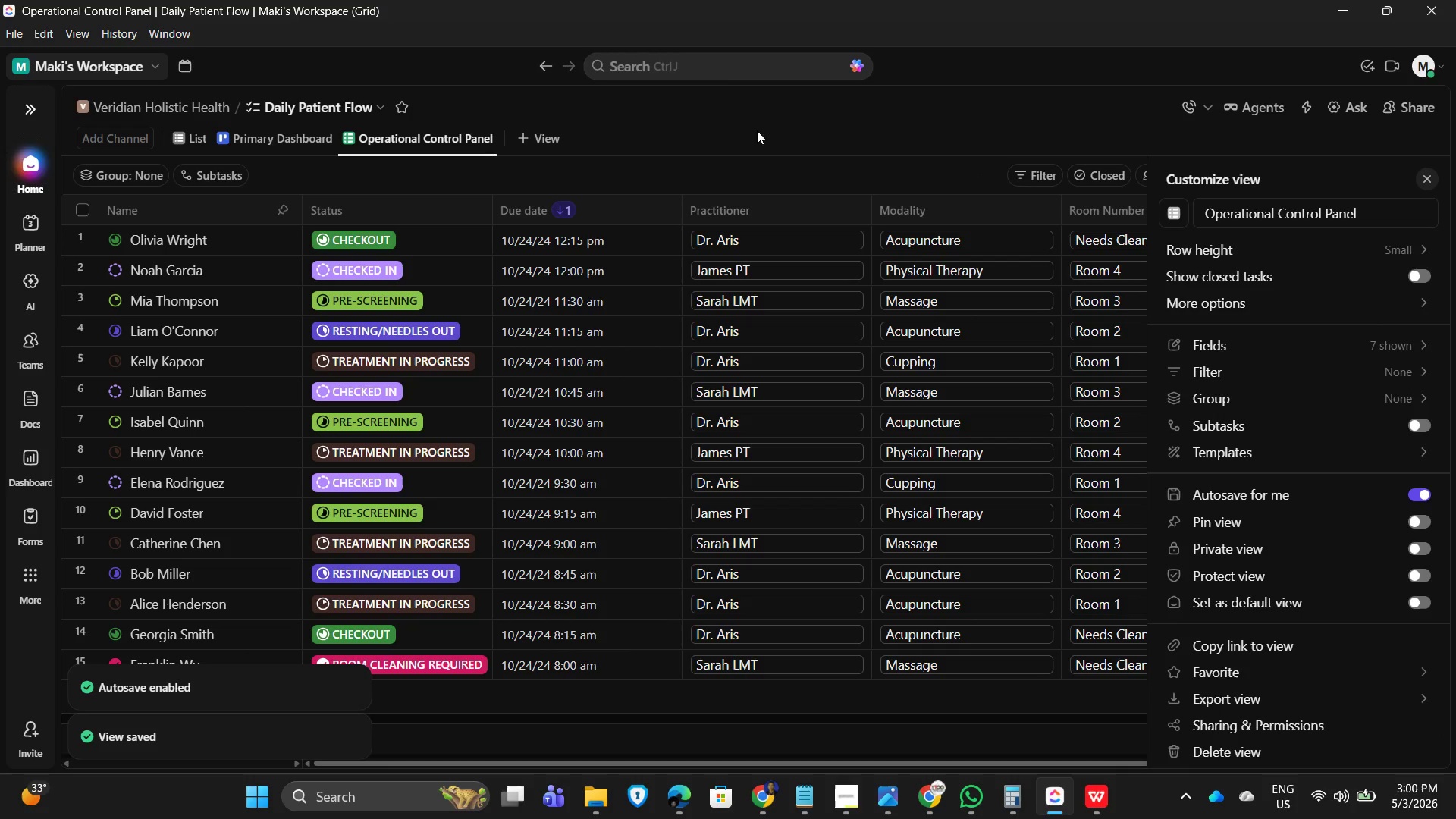 
left_click([859, 133])
 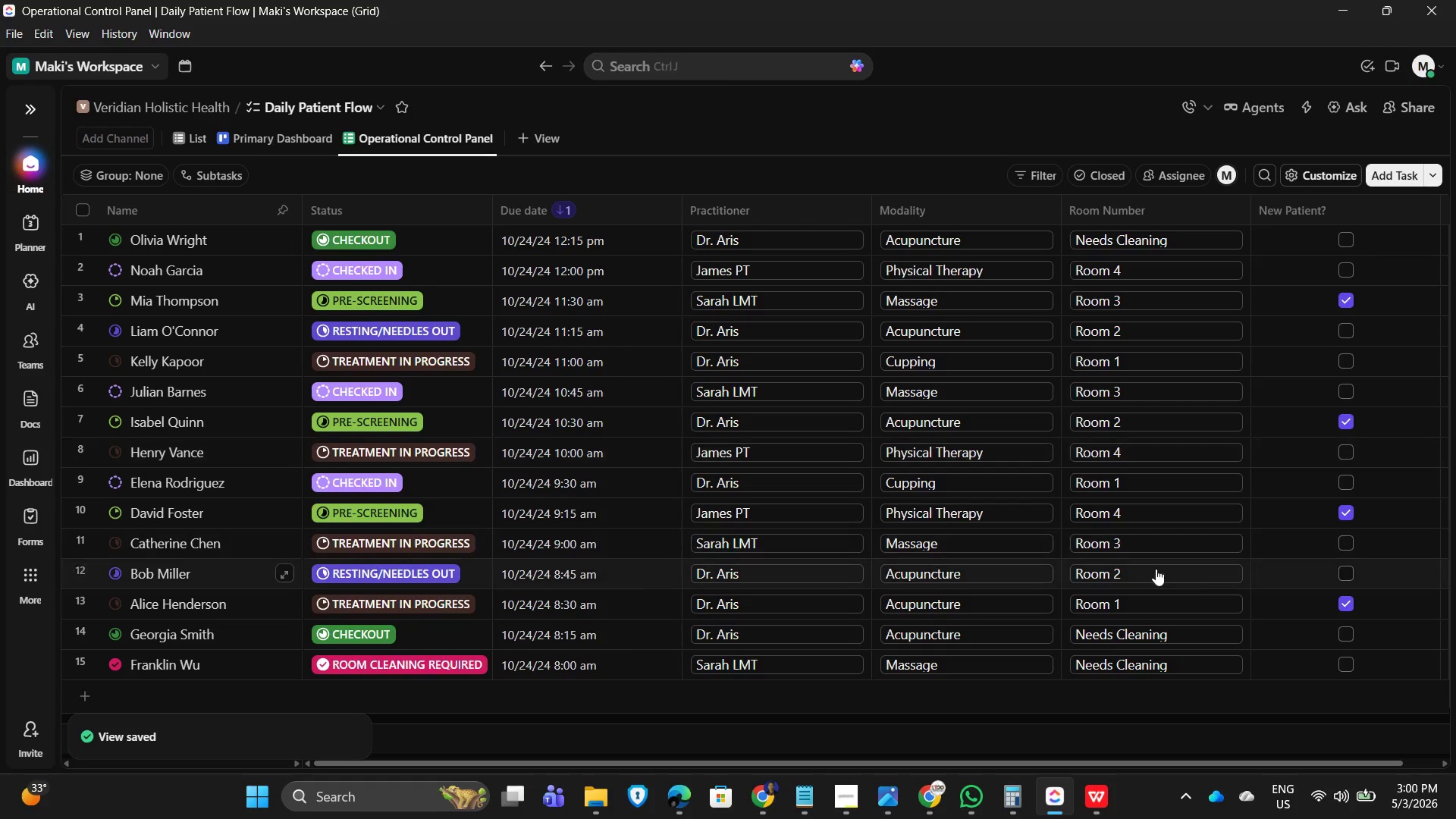 
wait(8.59)
 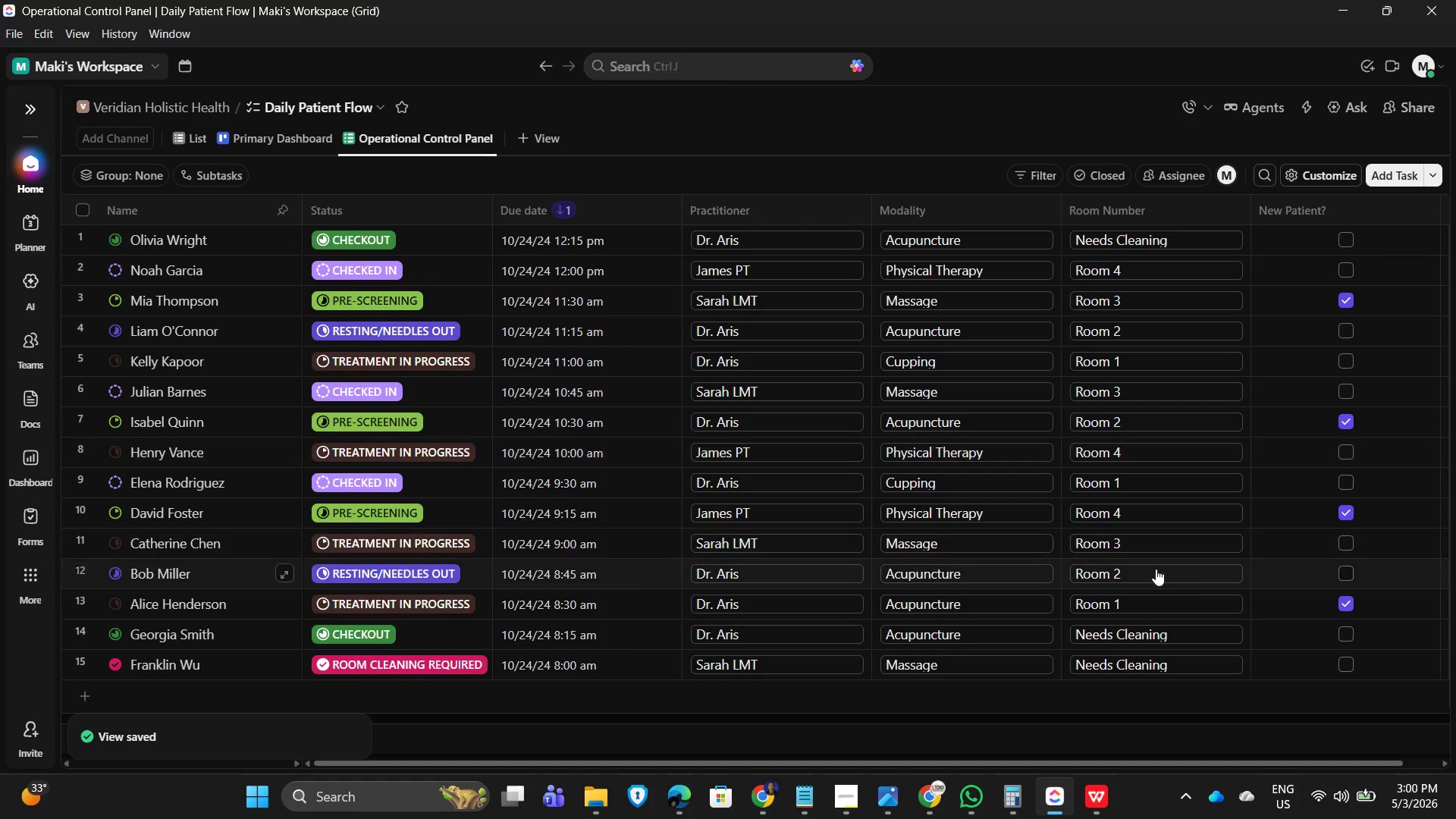 
scroll: coordinate [907, 467], scroll_direction: down, amount: 3.0
 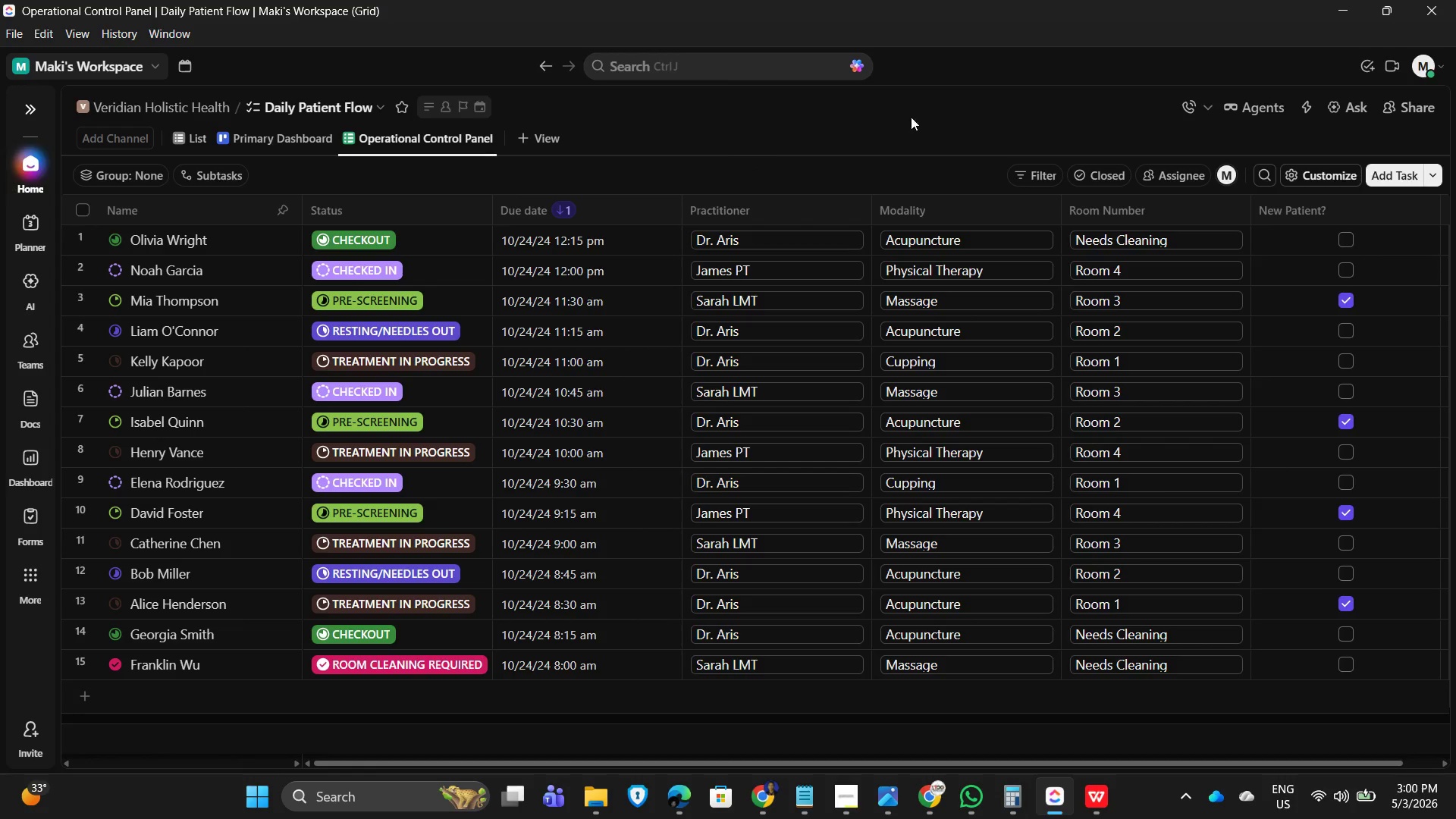 
left_click([920, 113])
 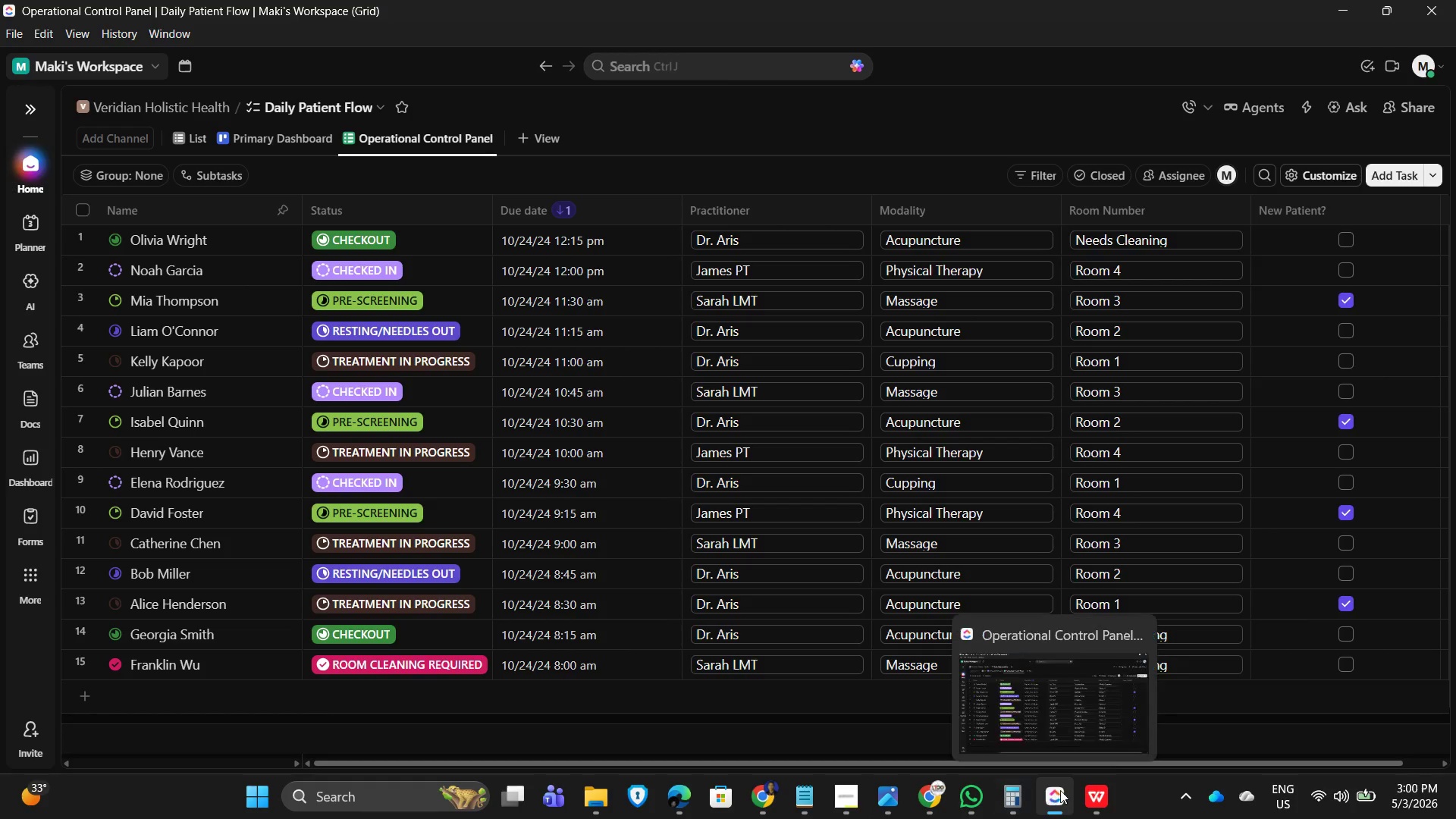 
mouse_move([838, 807])
 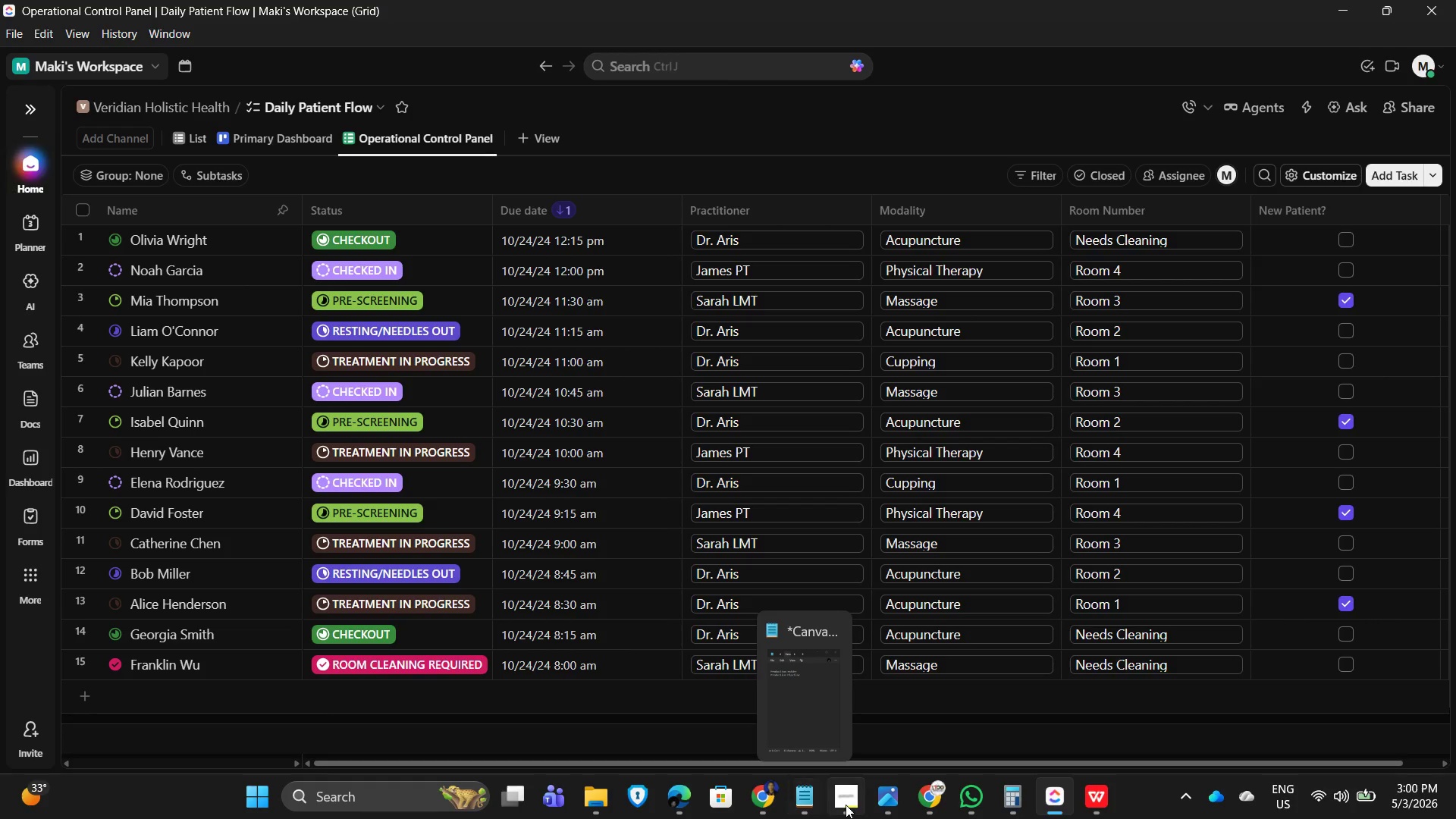 
left_click([846, 805])